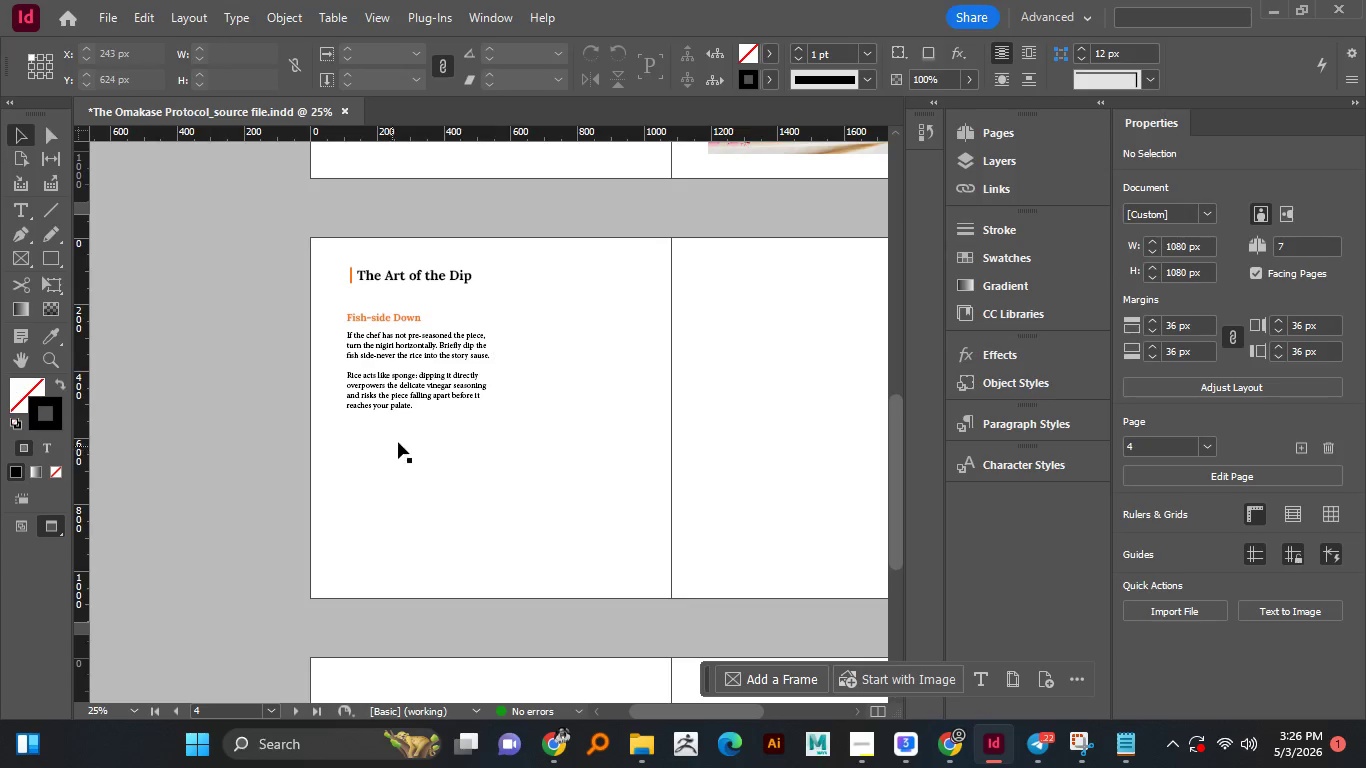 
hold_key(key=AltLeft, duration=0.67)
scroll: coordinate [385, 450], scroll_direction: none, amount: 0.0
 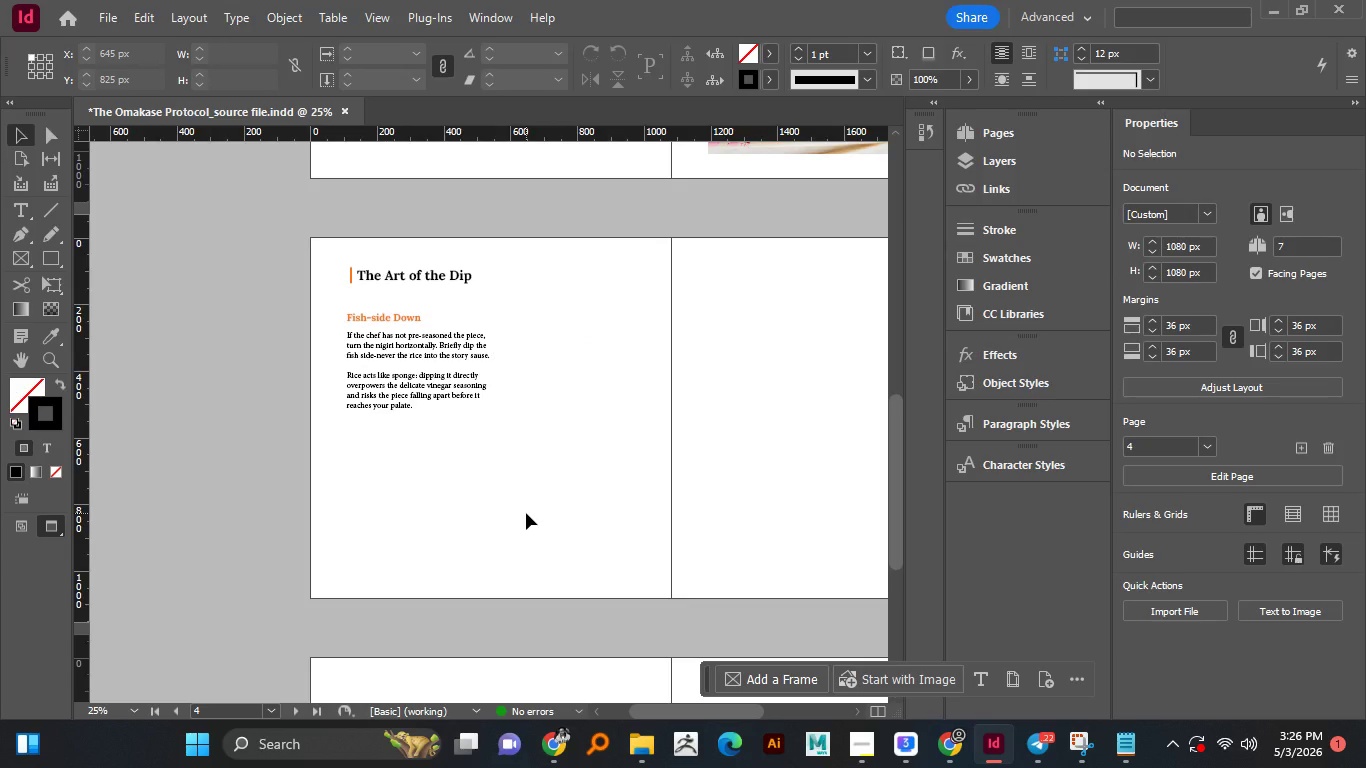 
wait(33.13)
 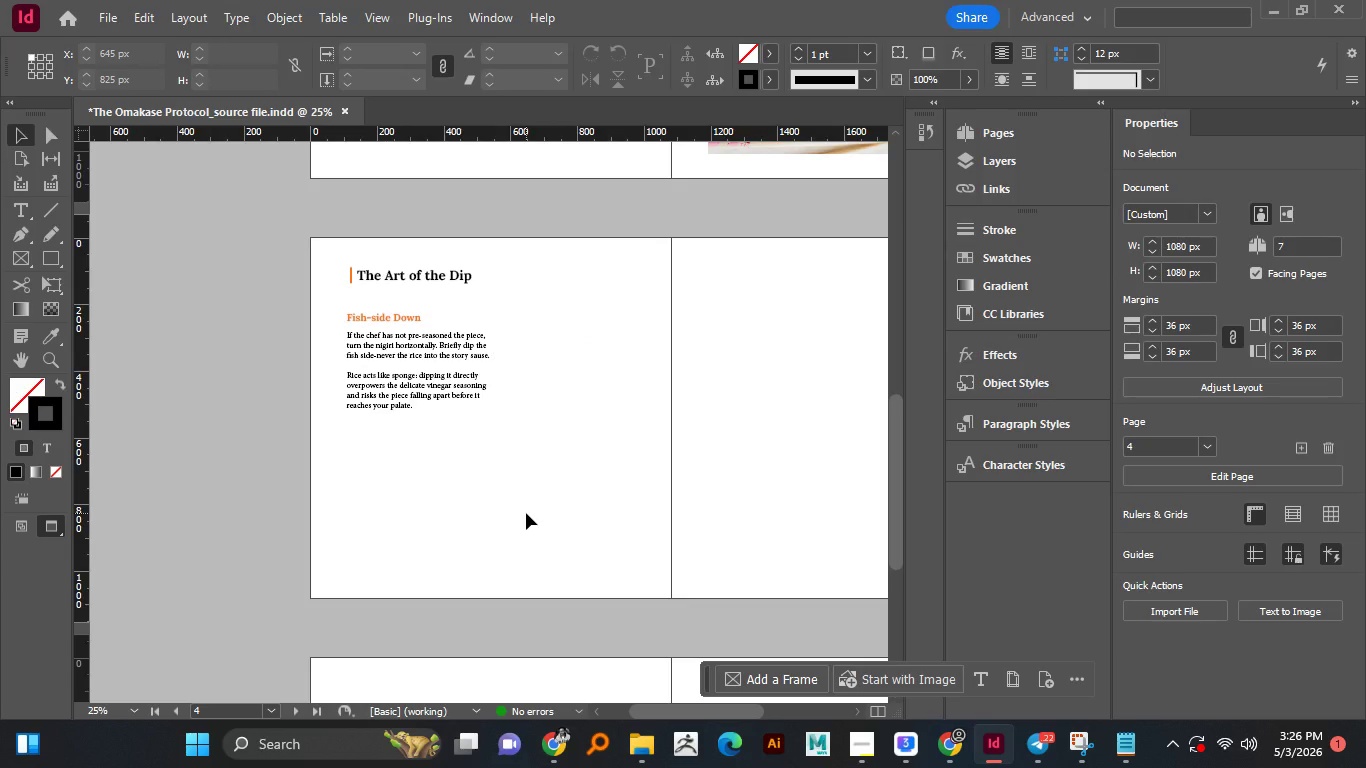 
left_click([418, 376])
 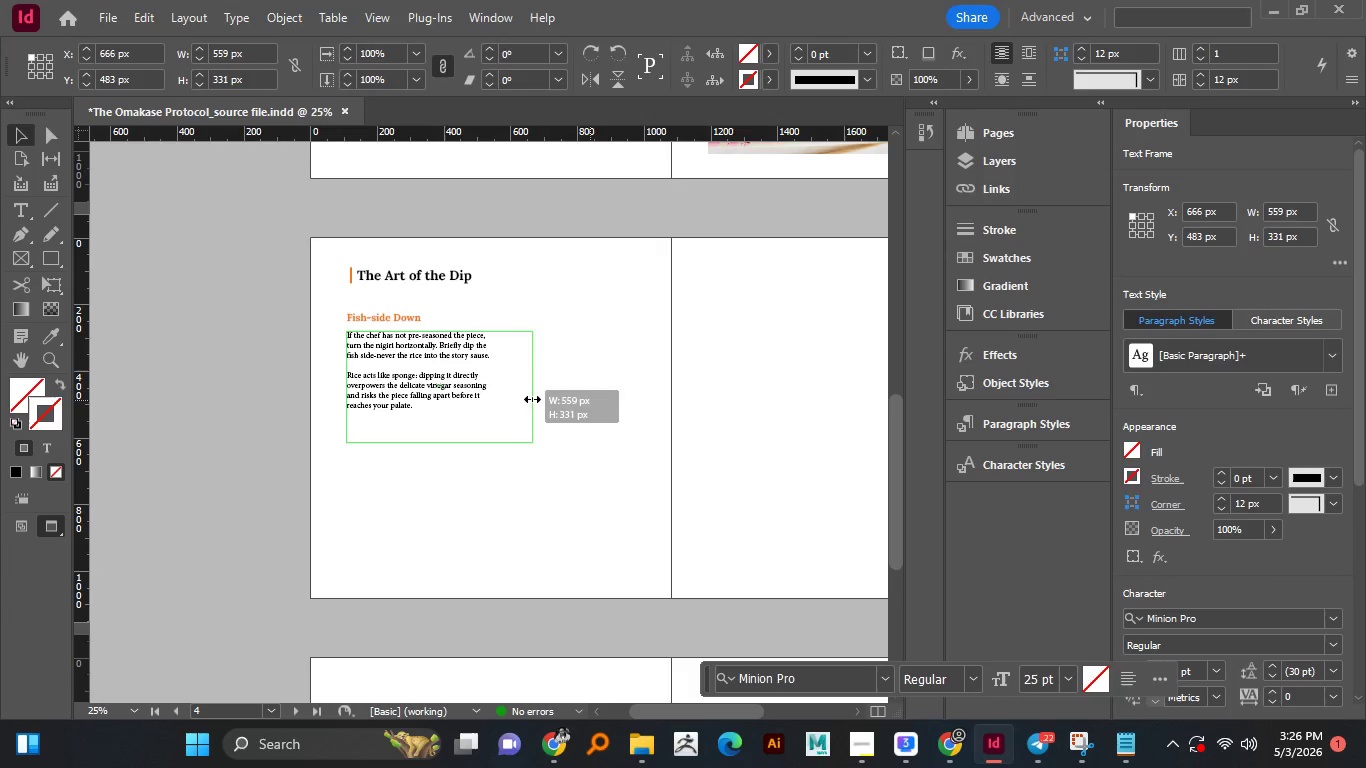 
left_click_drag(start_coordinate=[625, 384], to_coordinate=[495, 415])
 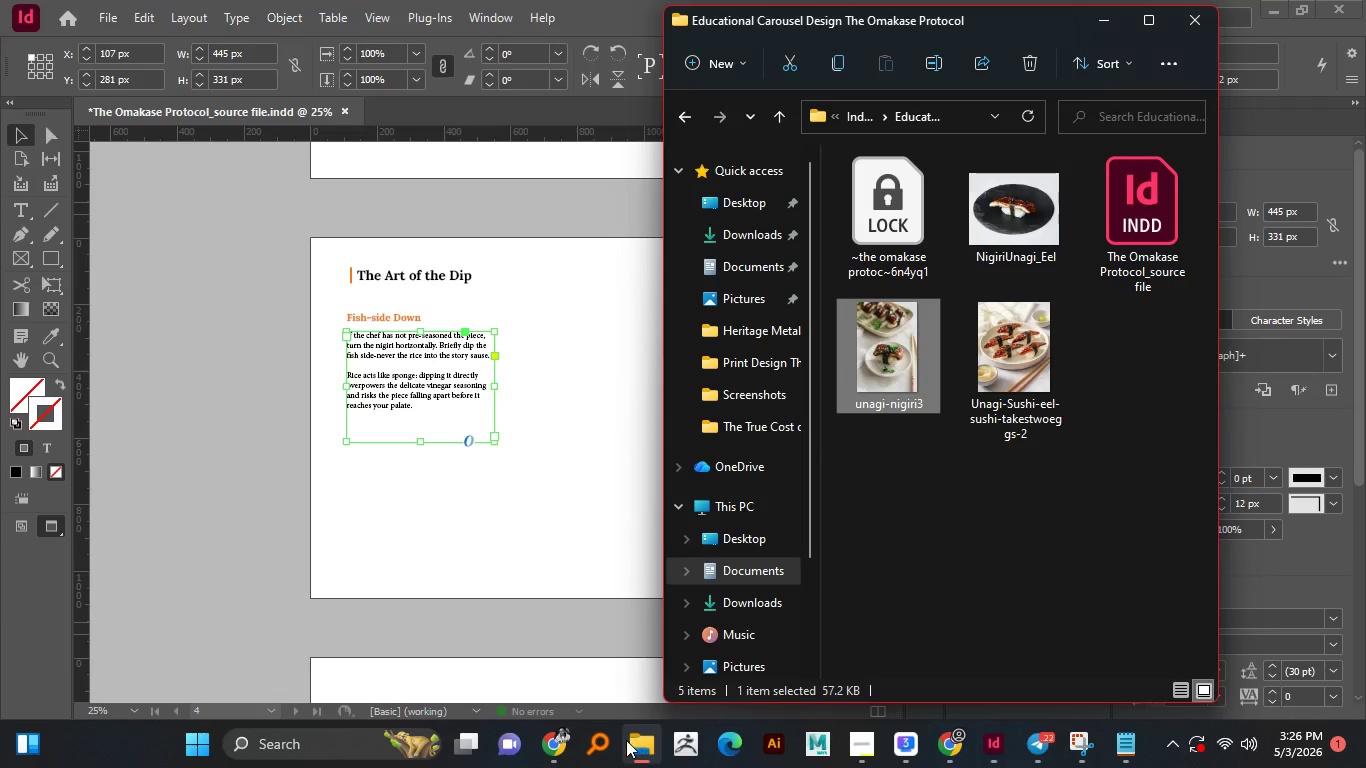 
left_click([637, 738])
 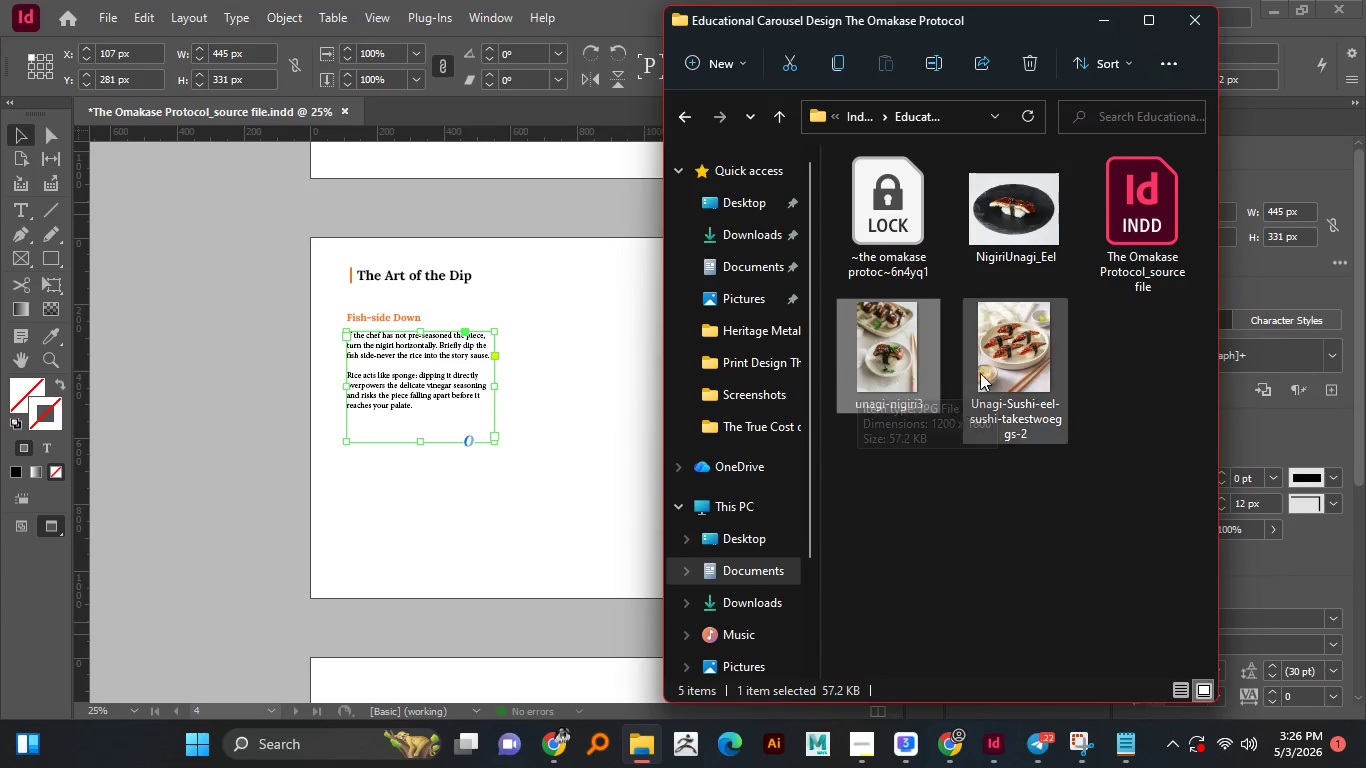 
left_click([1007, 348])
 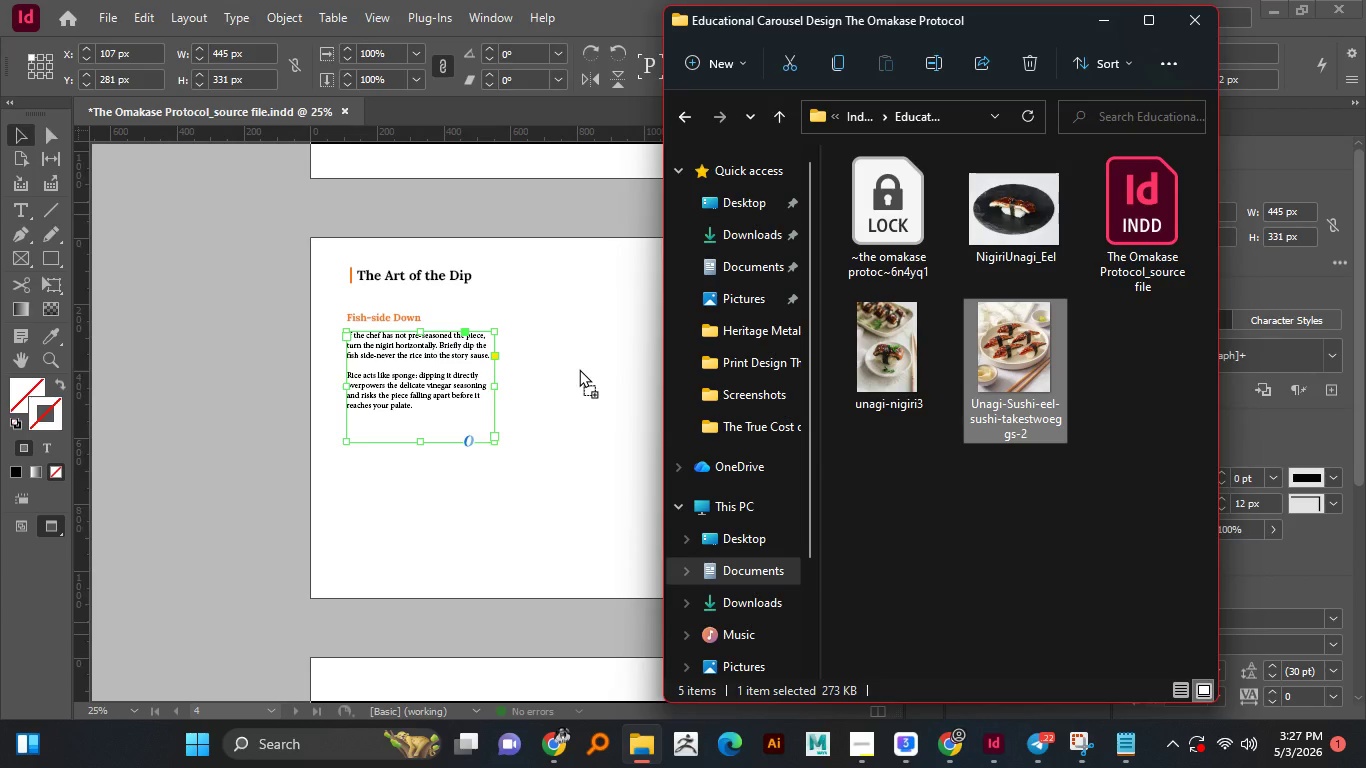 
left_click_drag(start_coordinate=[1009, 354], to_coordinate=[579, 369])
 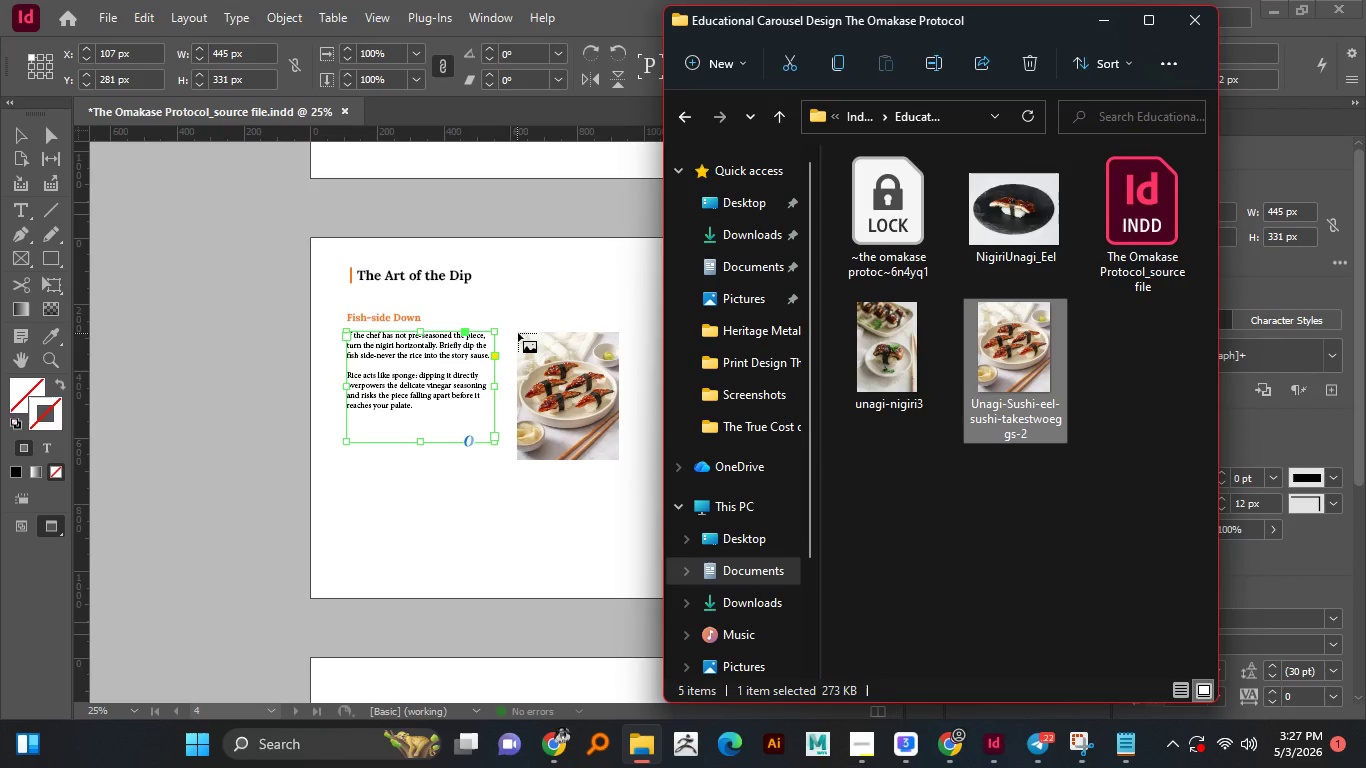 
mouse_move([509, 331])
 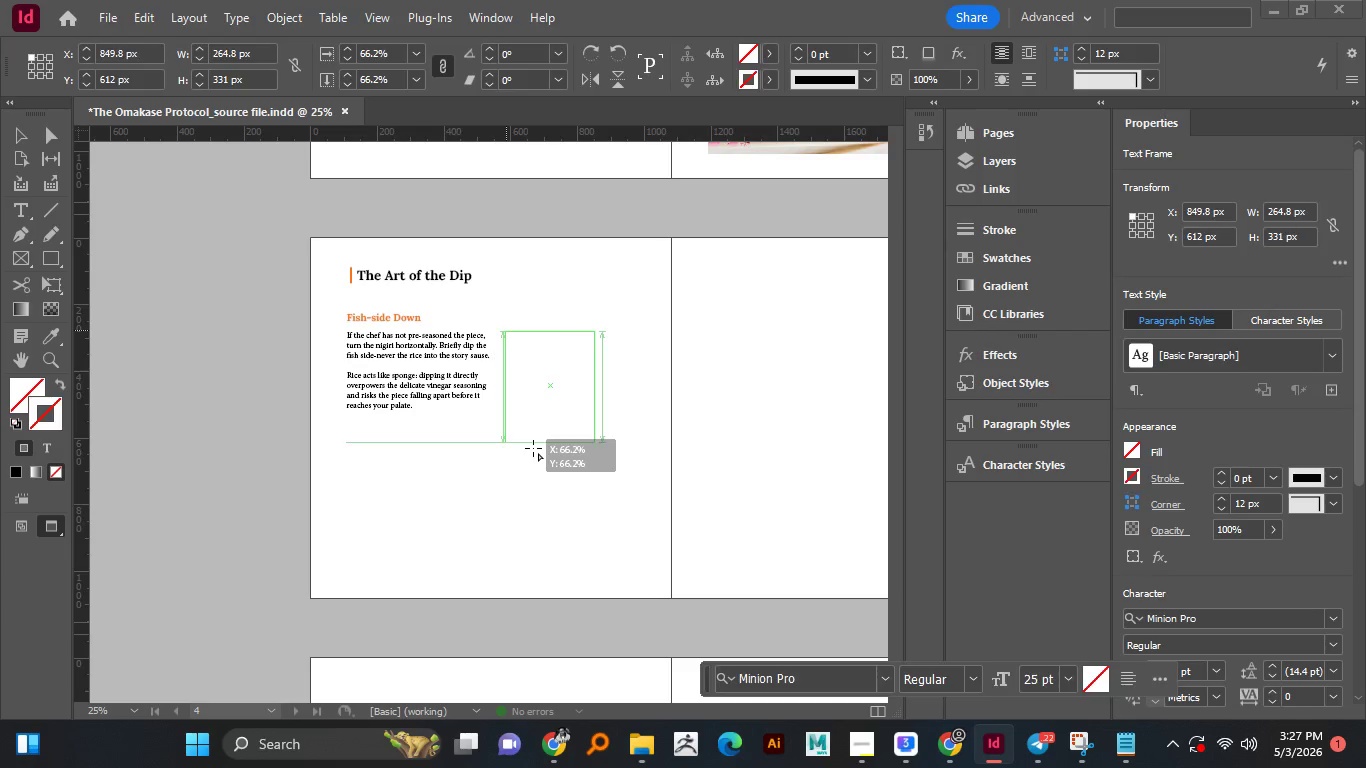 
left_click_drag(start_coordinate=[506, 330], to_coordinate=[584, 520])
 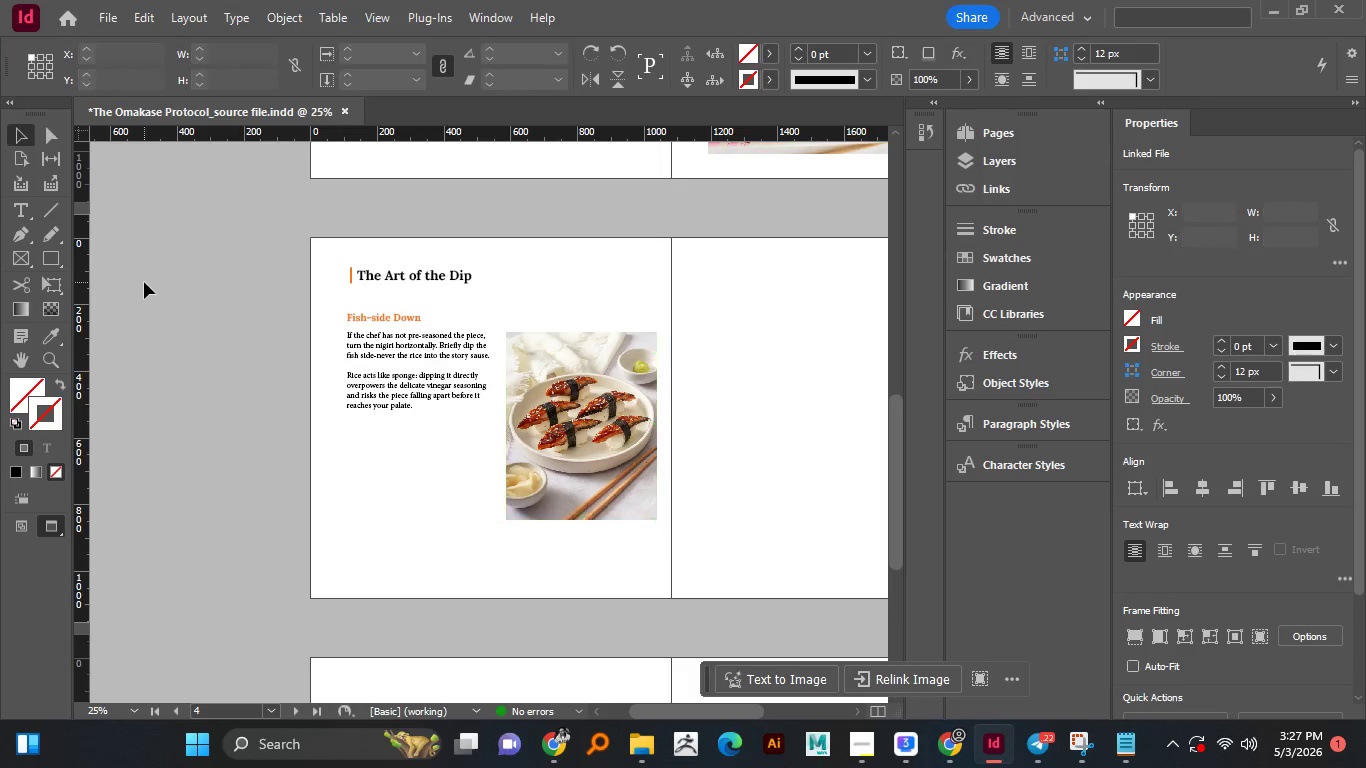 
double_click([144, 282])
 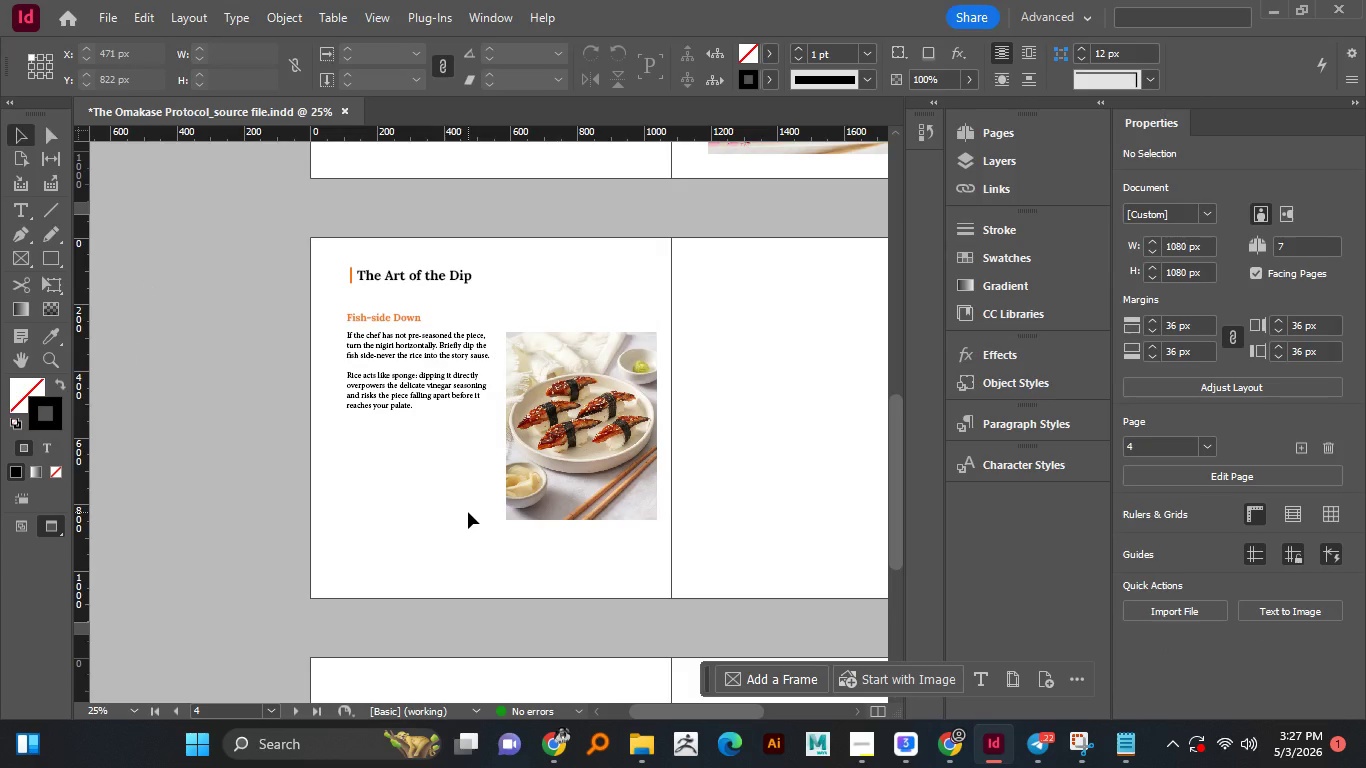 
wait(7.47)
 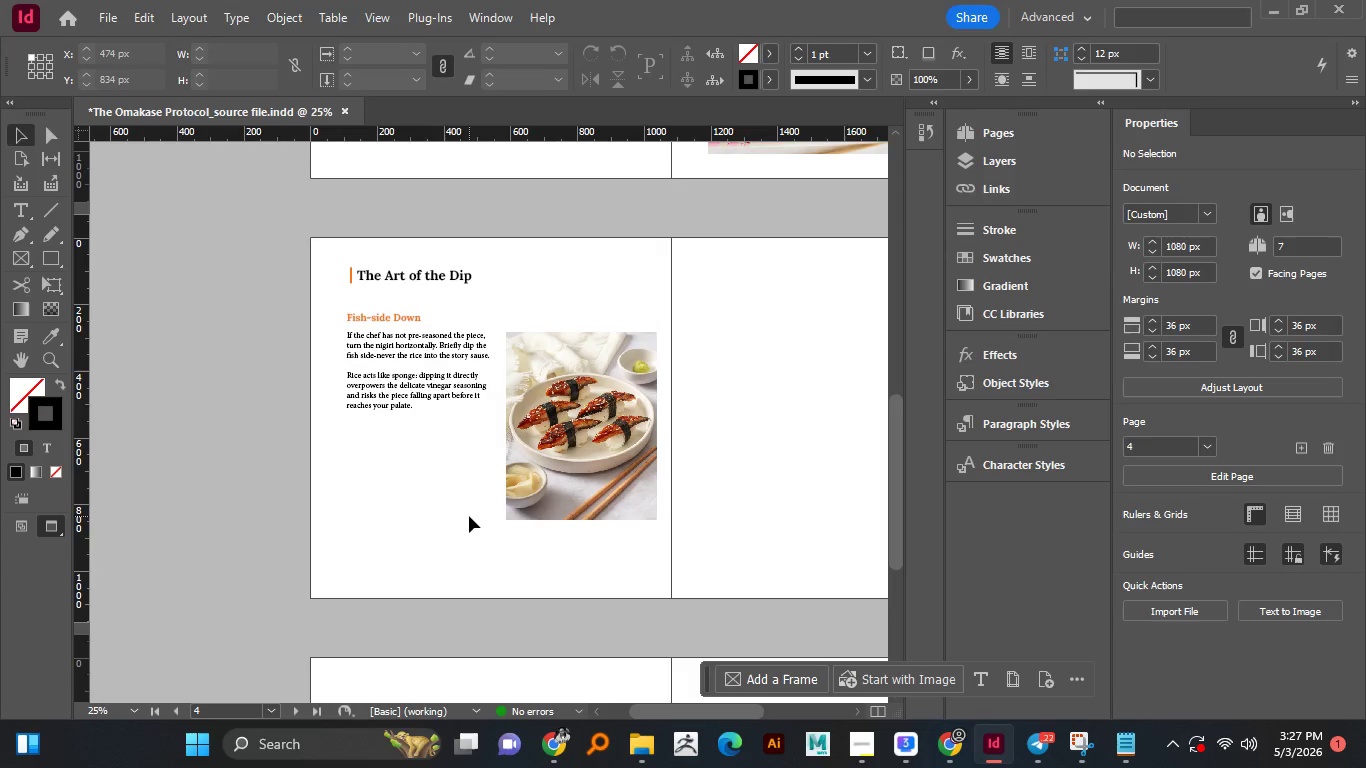 
left_click_drag(start_coordinate=[427, 470], to_coordinate=[344, 296])
 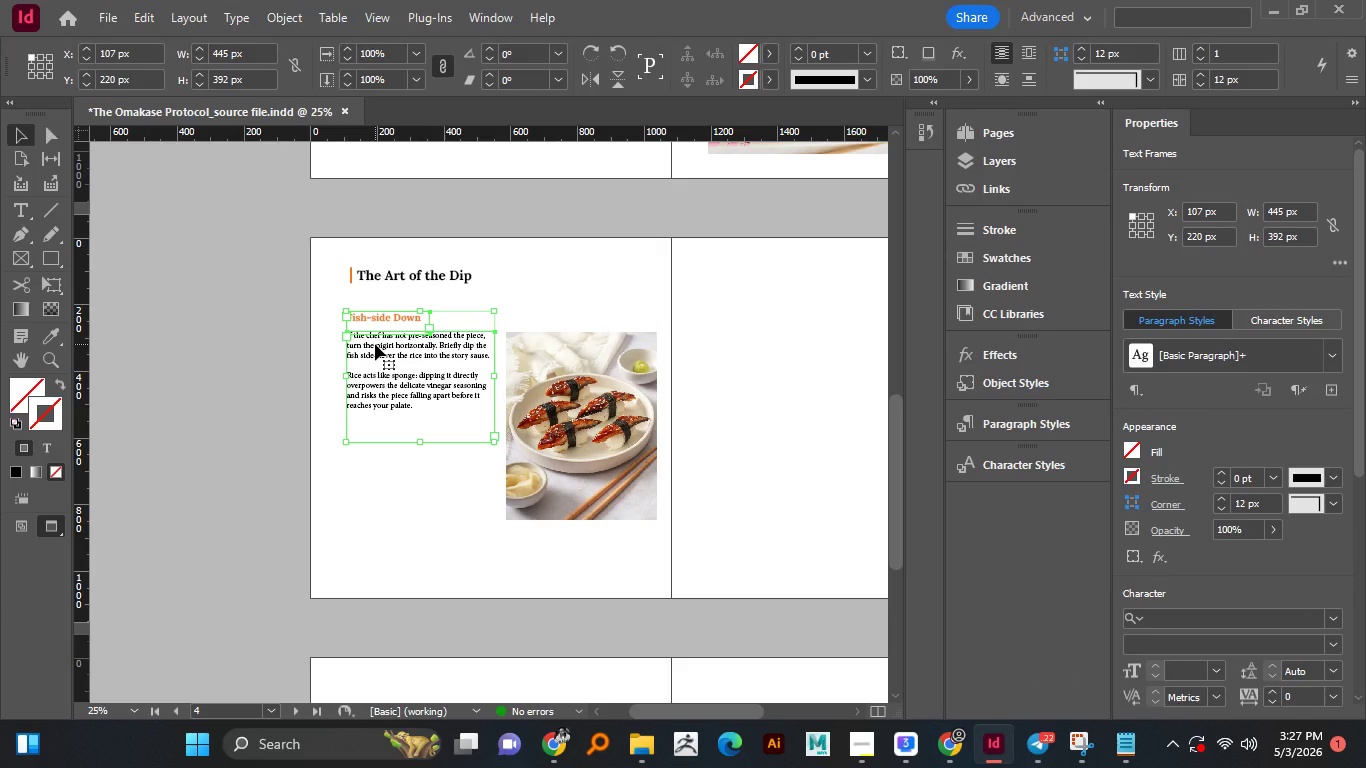 
left_click_drag(start_coordinate=[375, 344], to_coordinate=[380, 394])
 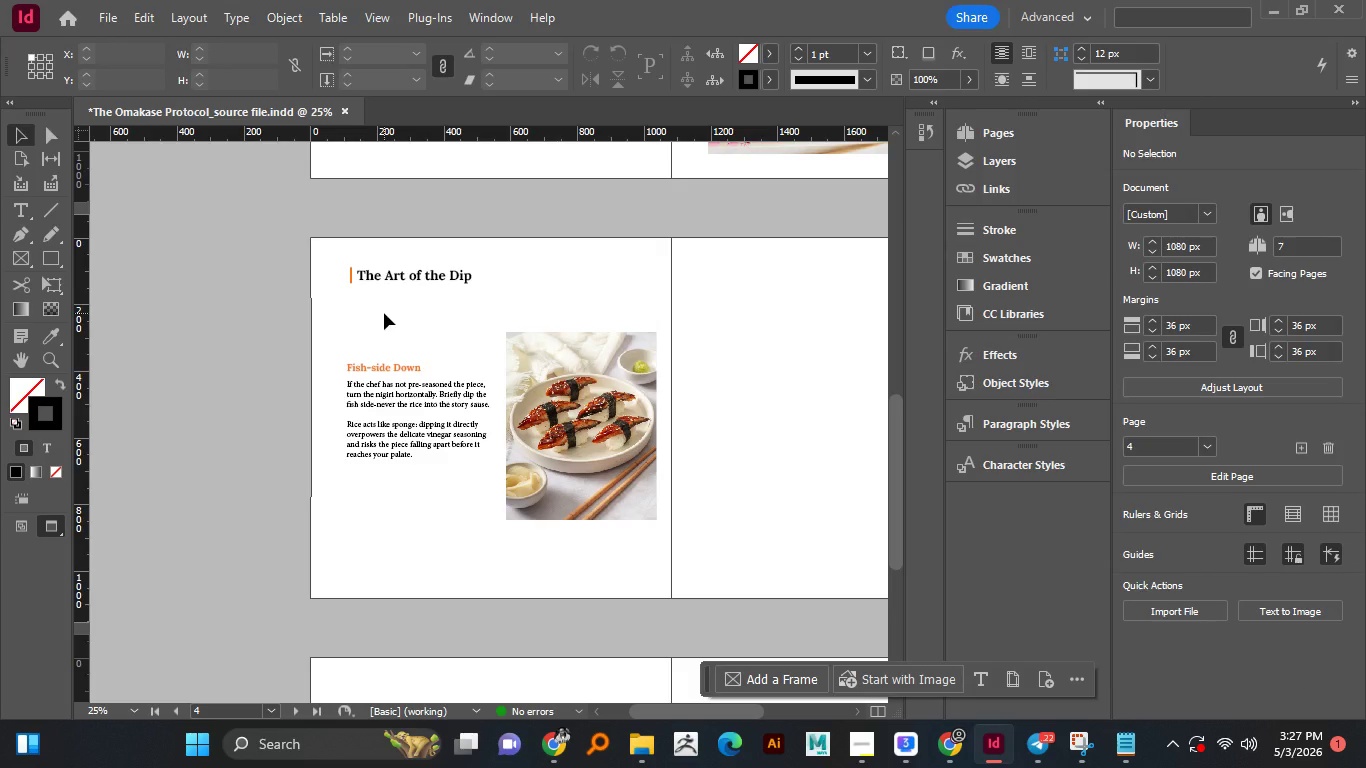 
hold_key(key=ShiftLeft, duration=1.53)
 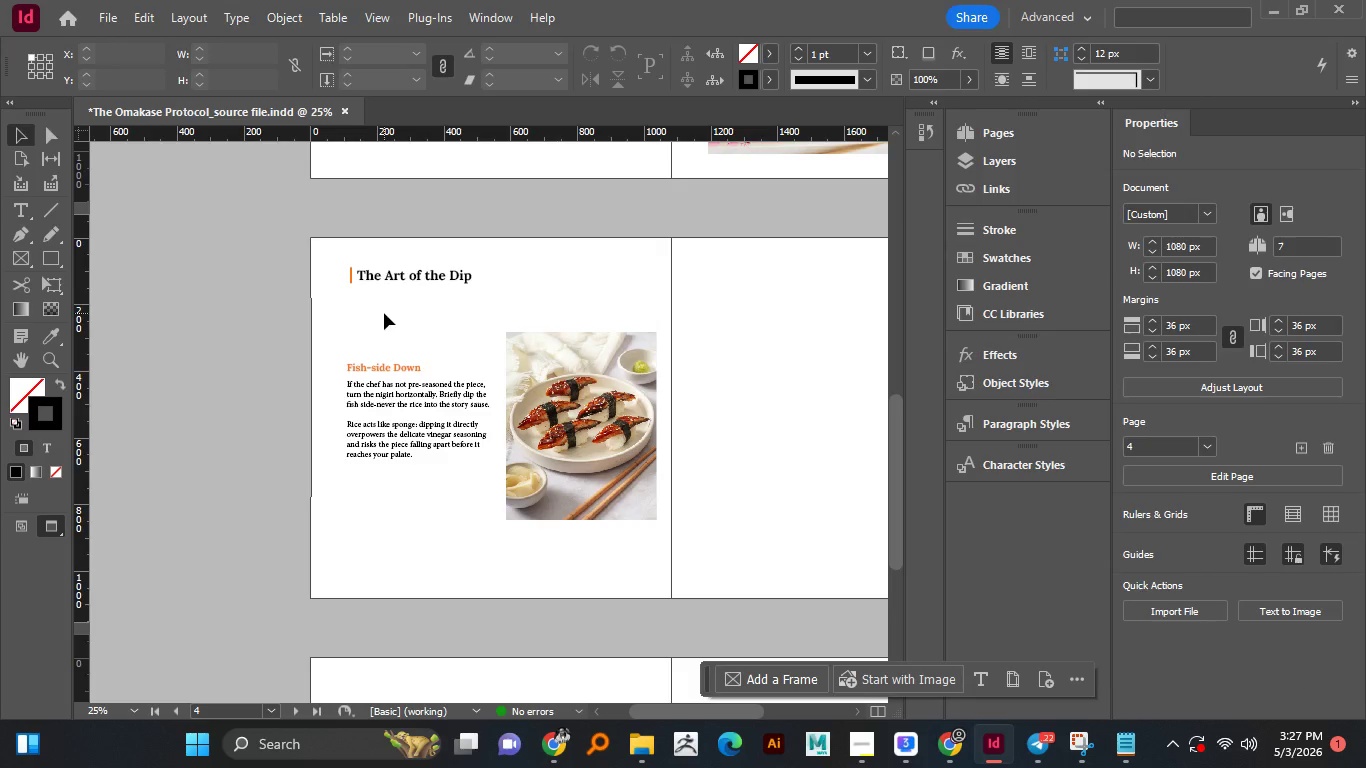 
hold_key(key=ShiftLeft, duration=0.36)
 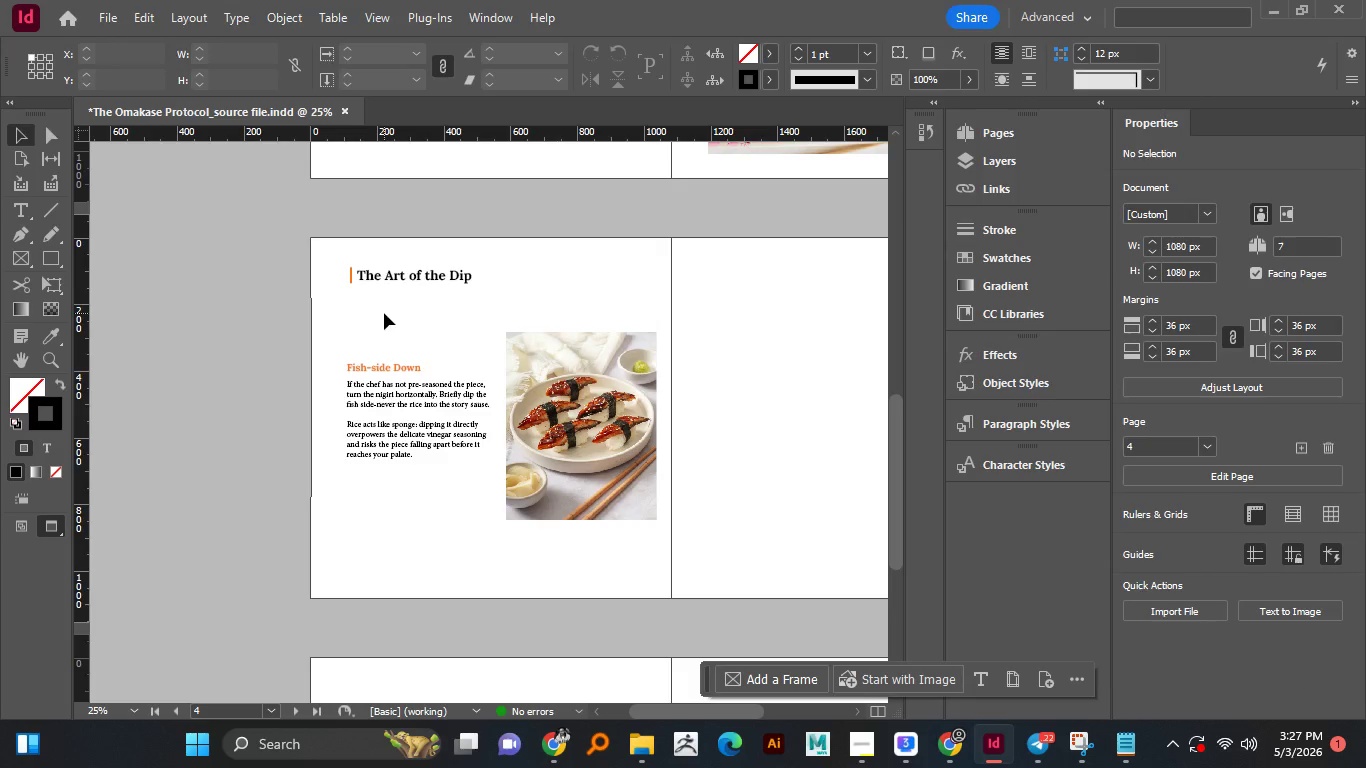 
left_click([384, 313])
 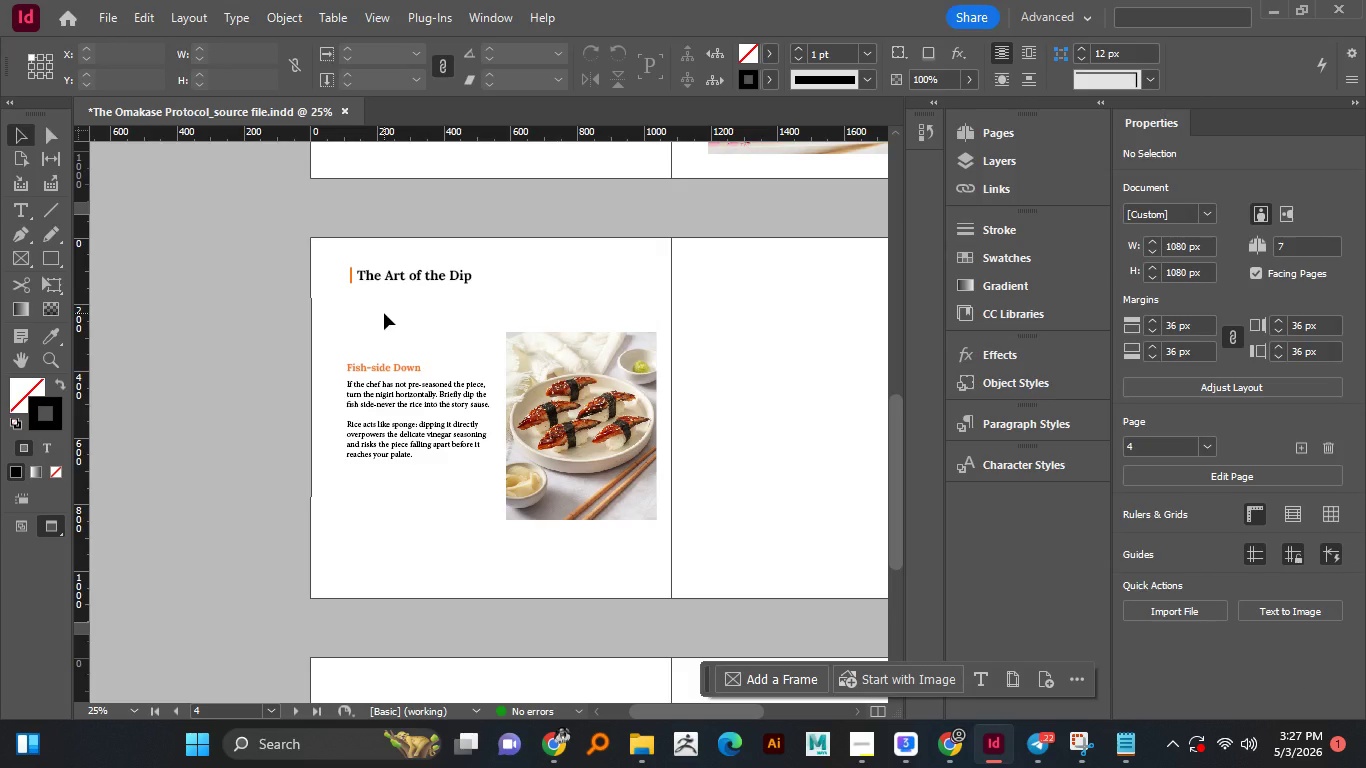 
key(Control+S)
 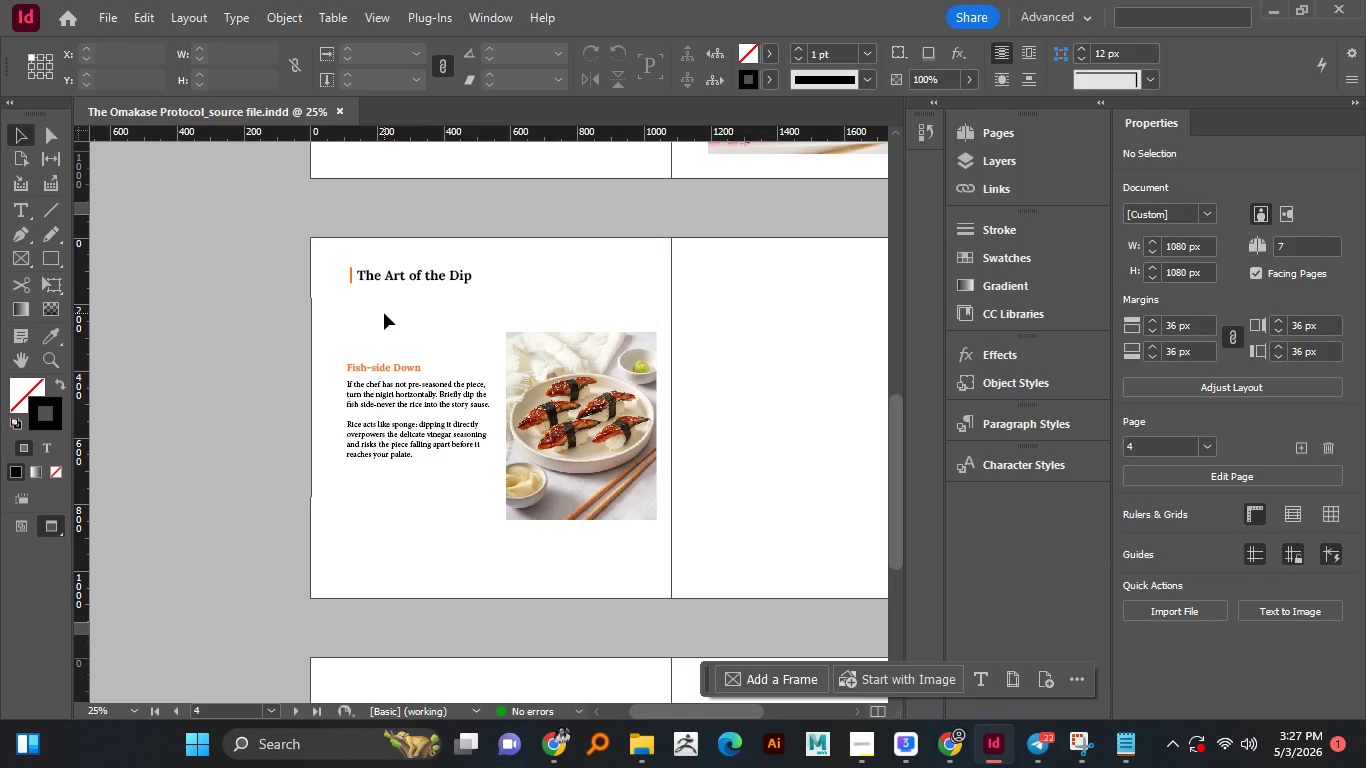 
wait(19.69)
 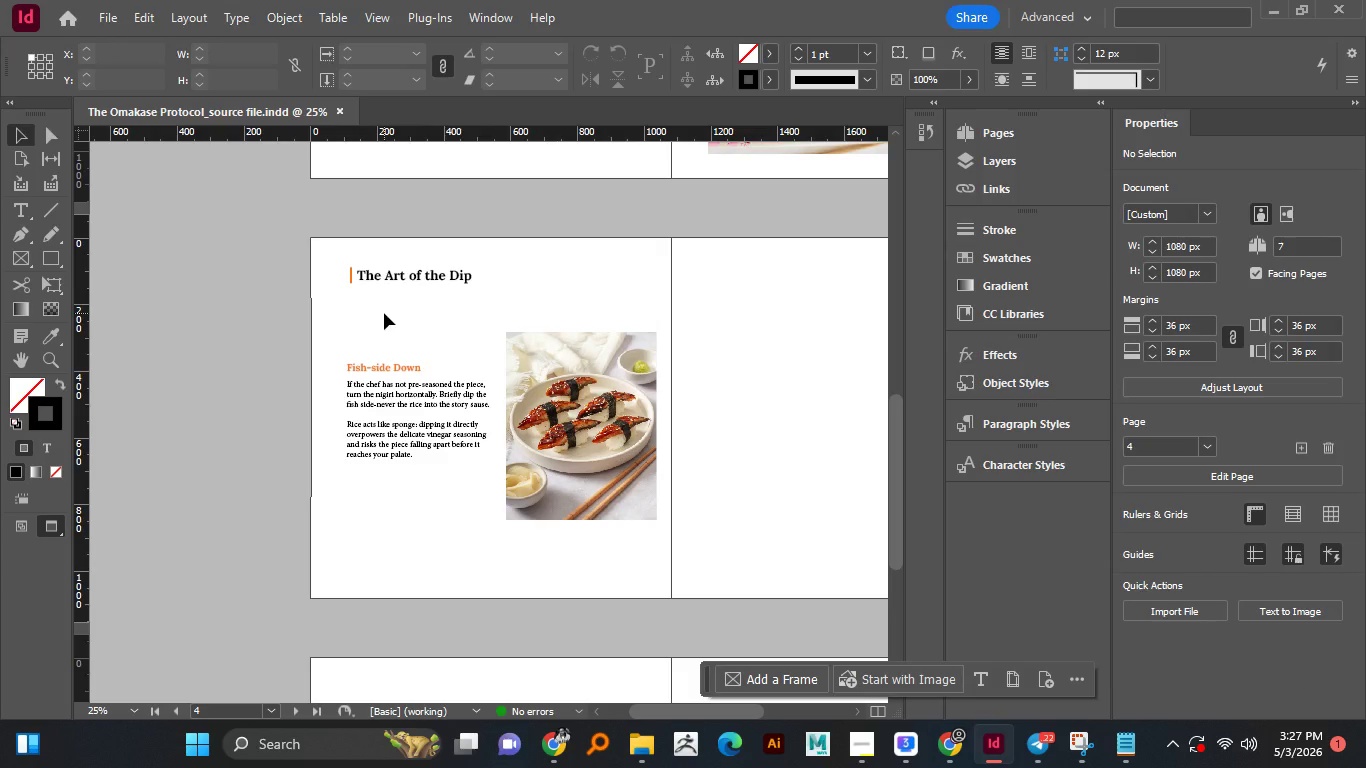 
left_click([641, 744])
 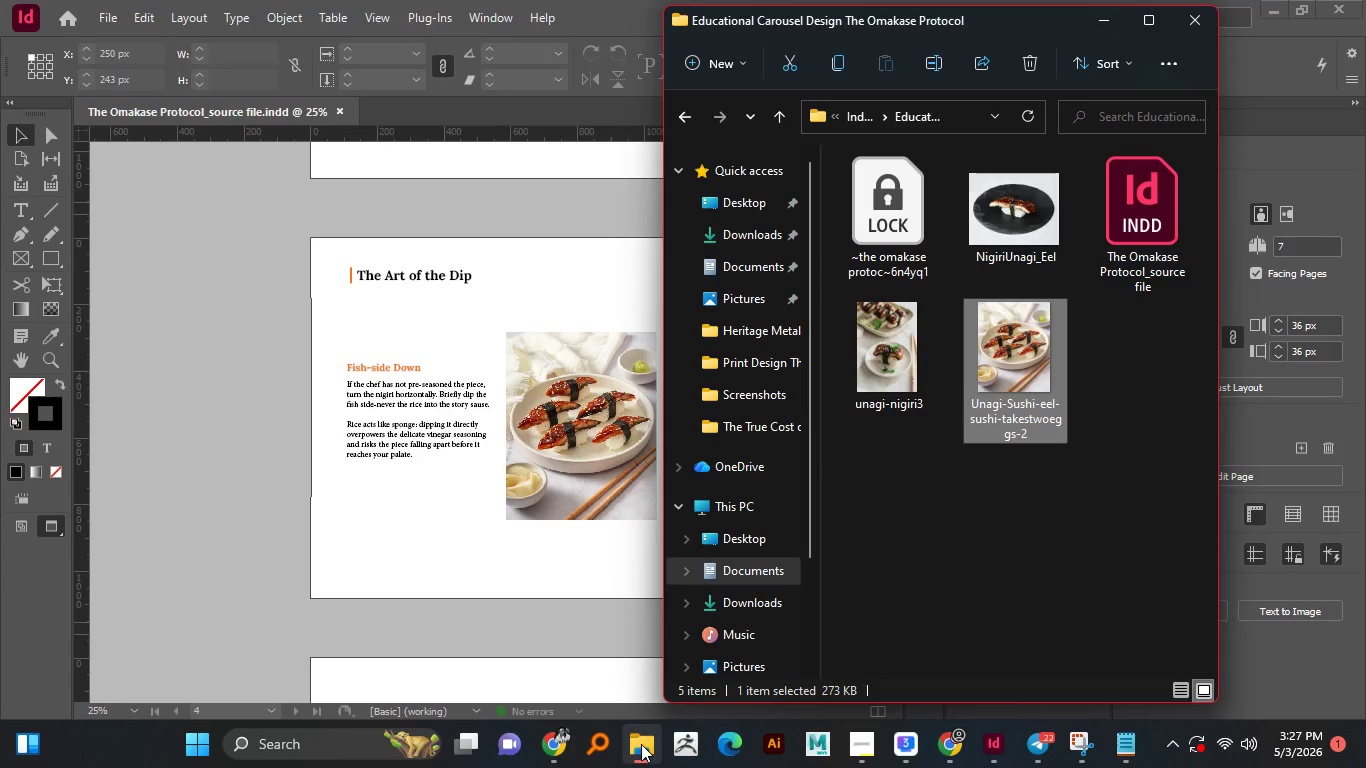 
left_click([641, 744])
 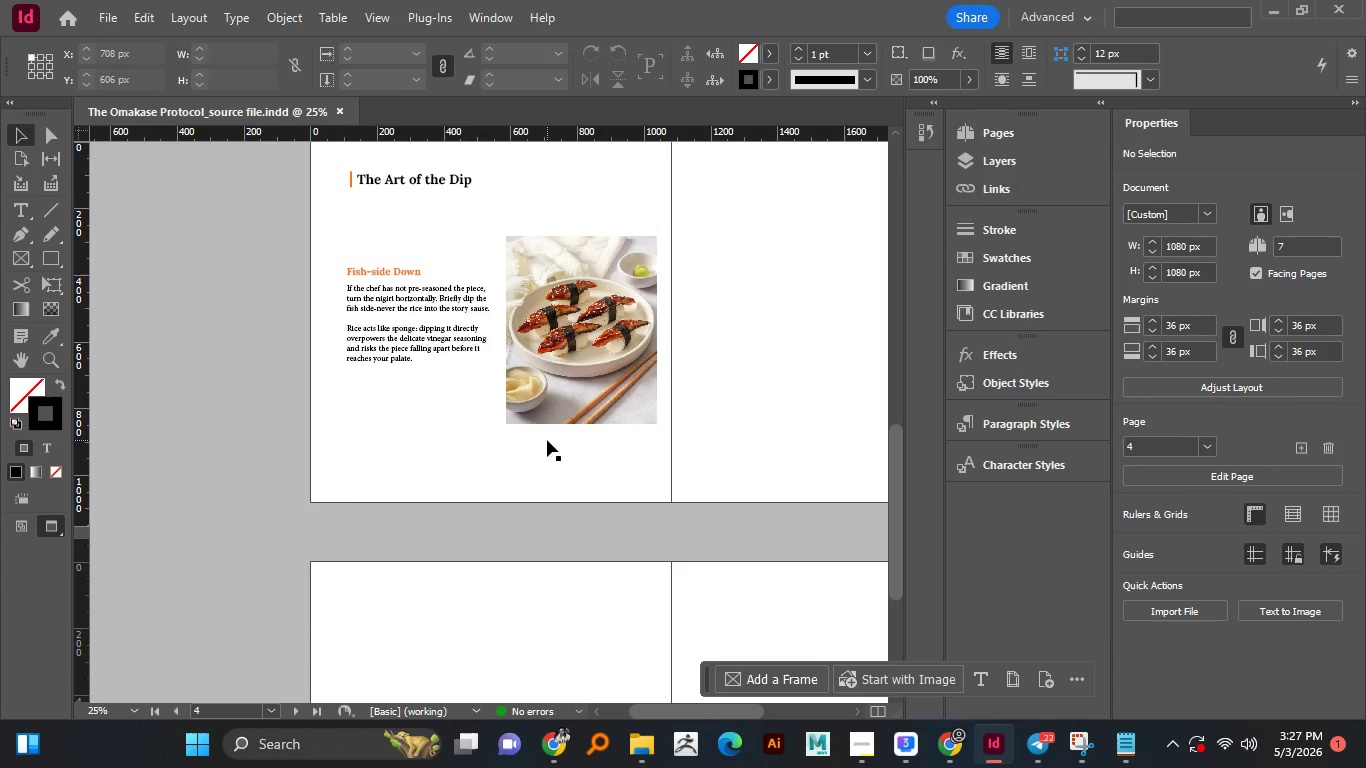 
scroll: coordinate [547, 440], scroll_direction: down, amount: 1.0
 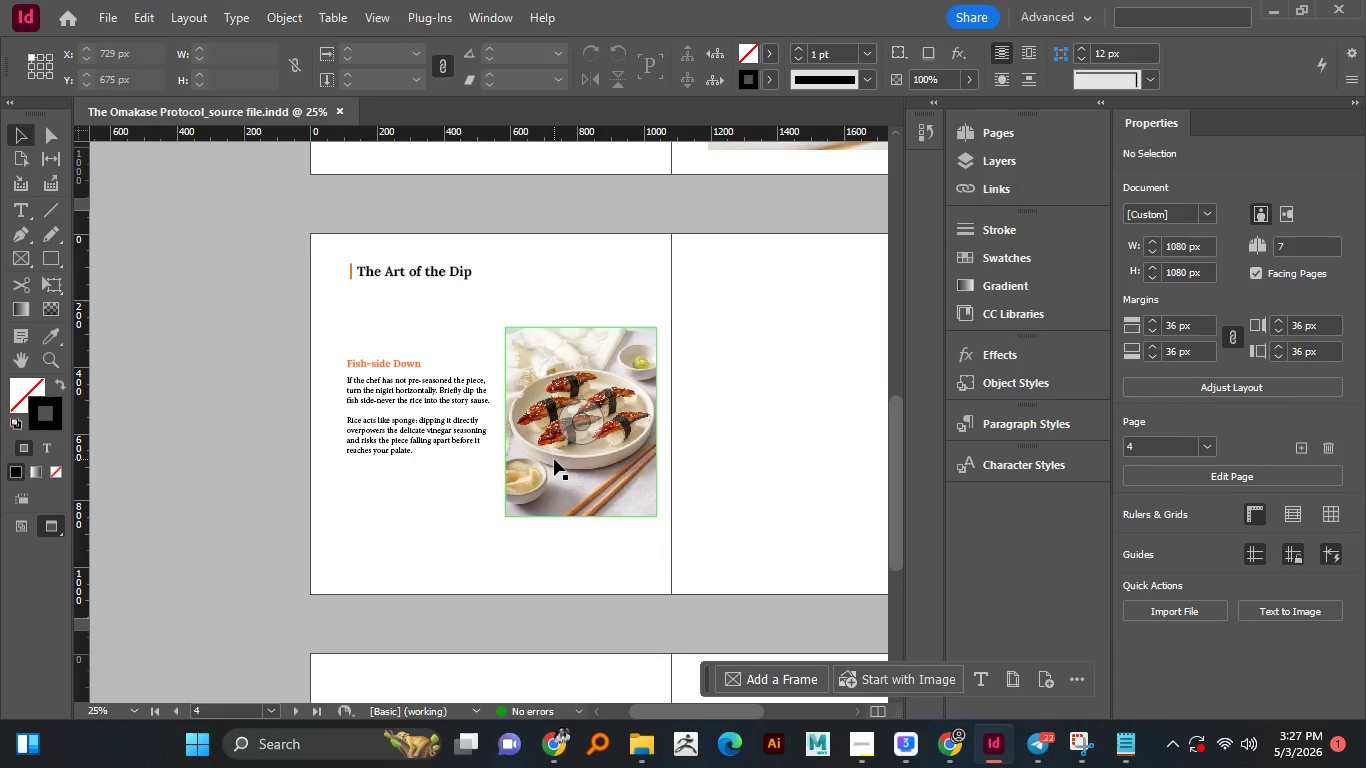 
scroll: coordinate [547, 440], scroll_direction: up, amount: 1.0
 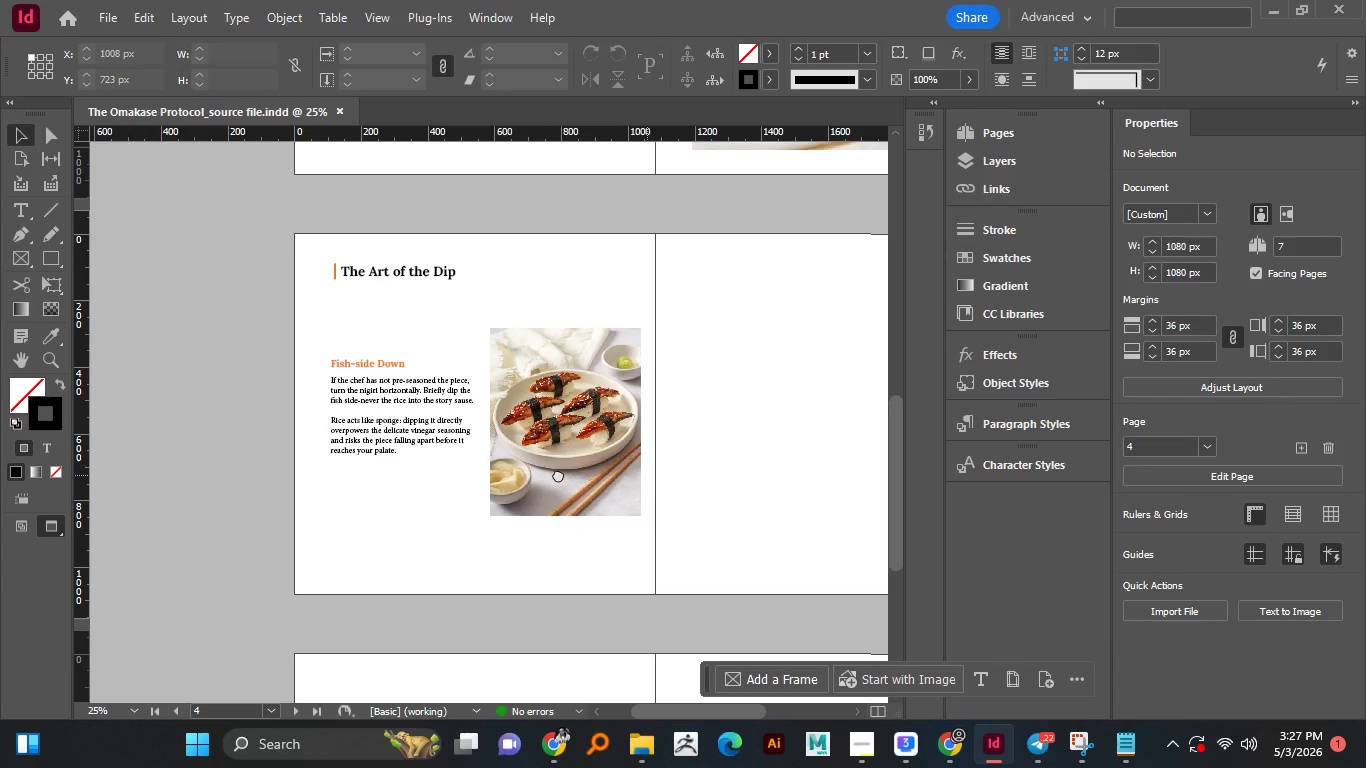 
hold_key(key=Space, duration=1.52)
 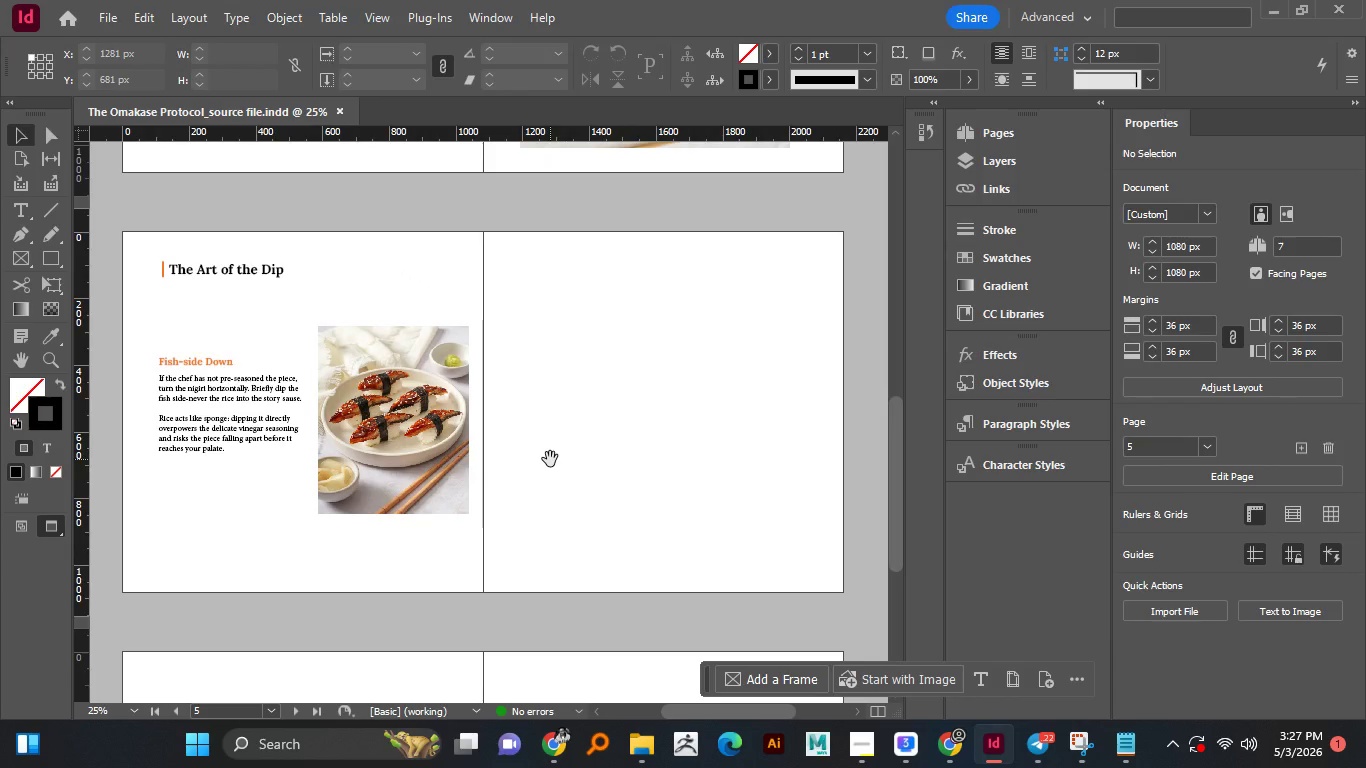 
left_click_drag(start_coordinate=[647, 475], to_coordinate=[535, 472])
 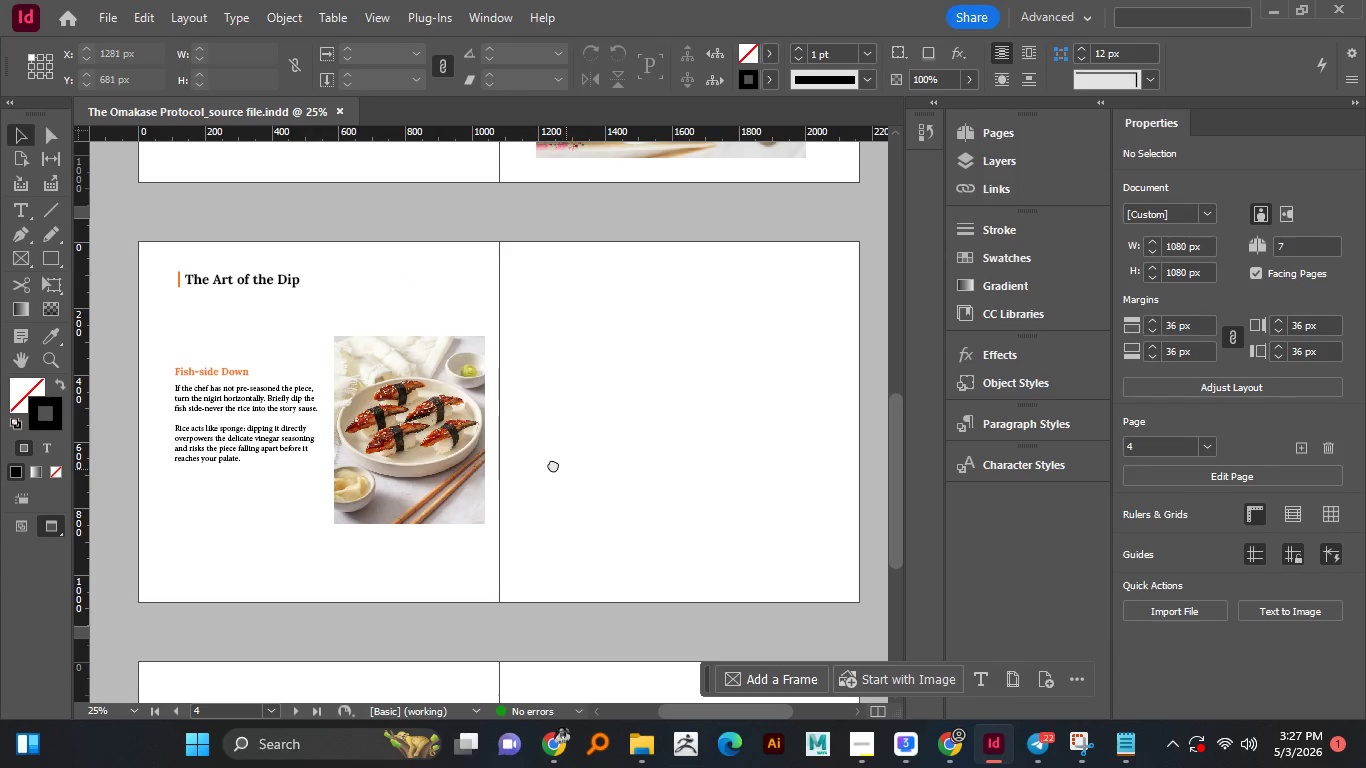 
left_click_drag(start_coordinate=[605, 461], to_coordinate=[545, 473])
 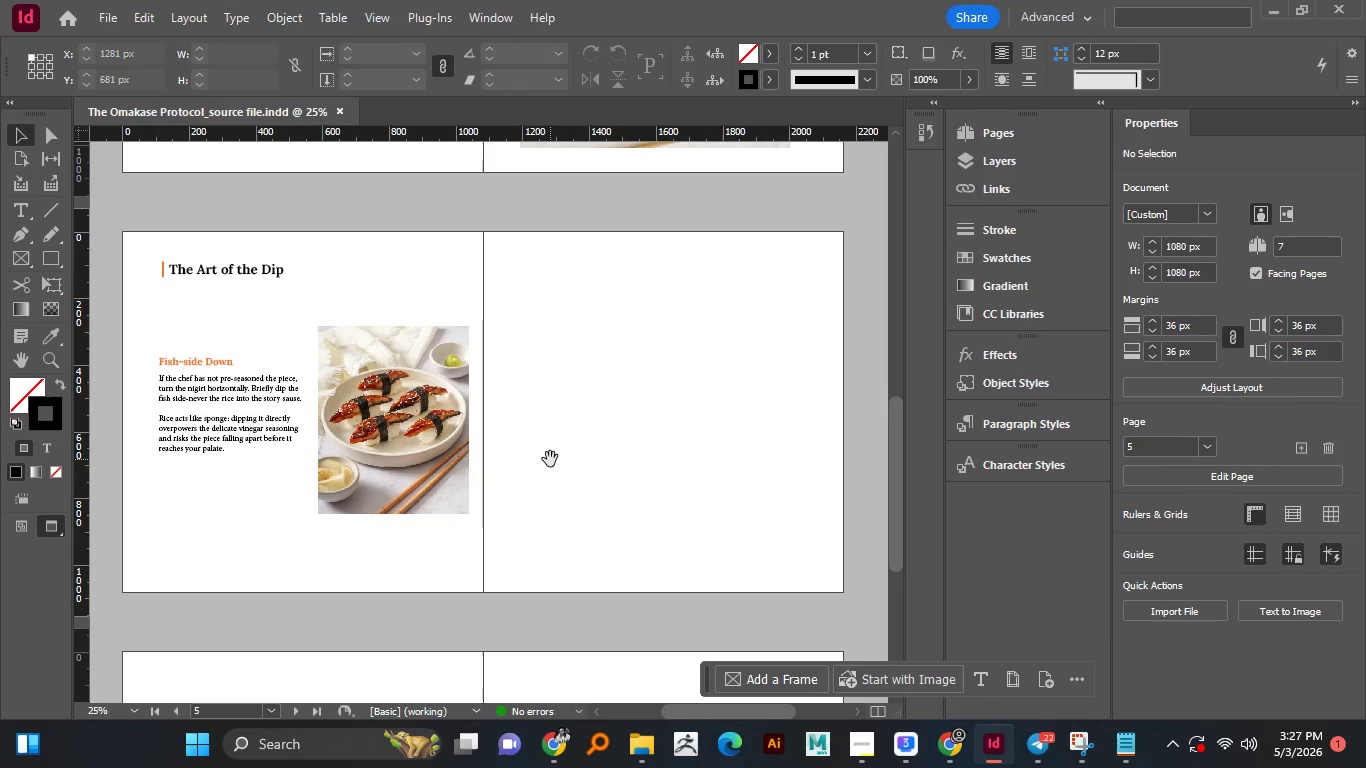 
hold_key(key=Space, duration=0.86)
 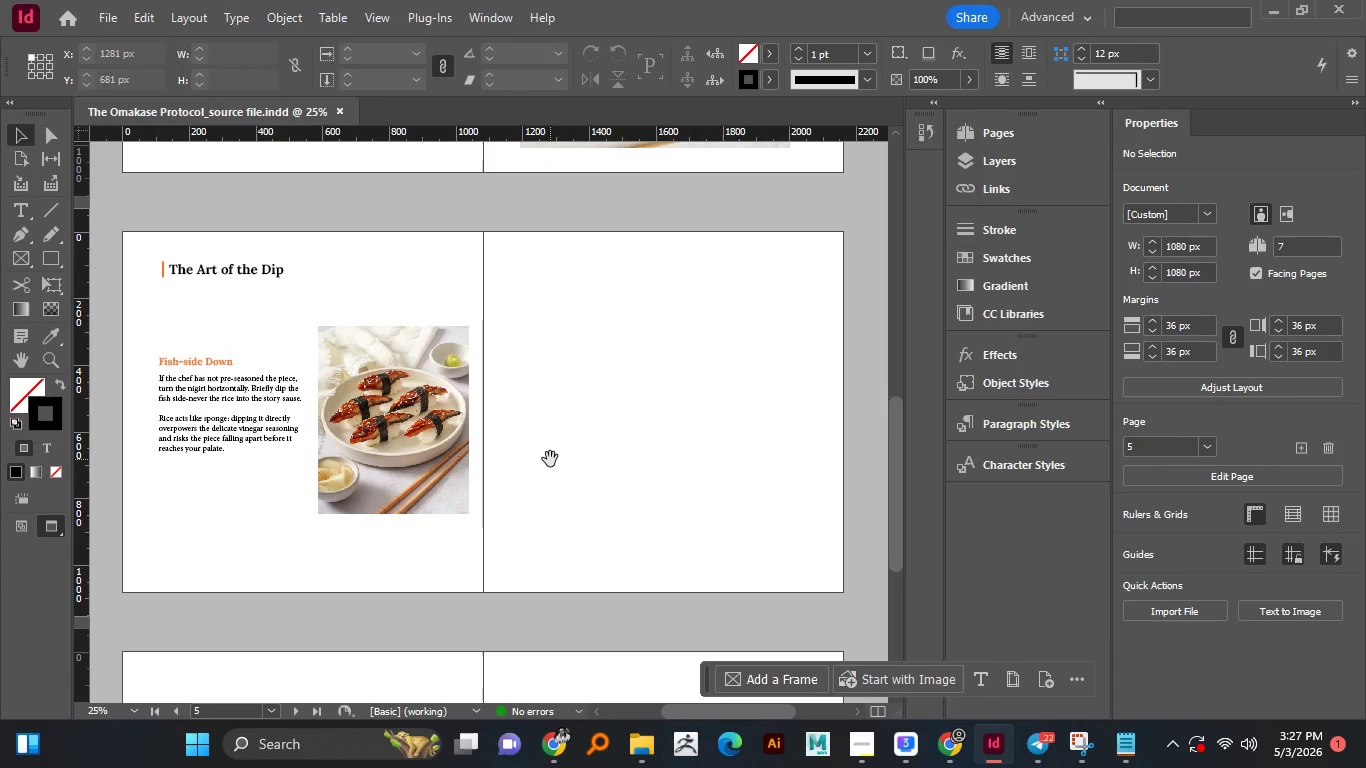 
left_click_drag(start_coordinate=[566, 469], to_coordinate=[550, 459])
 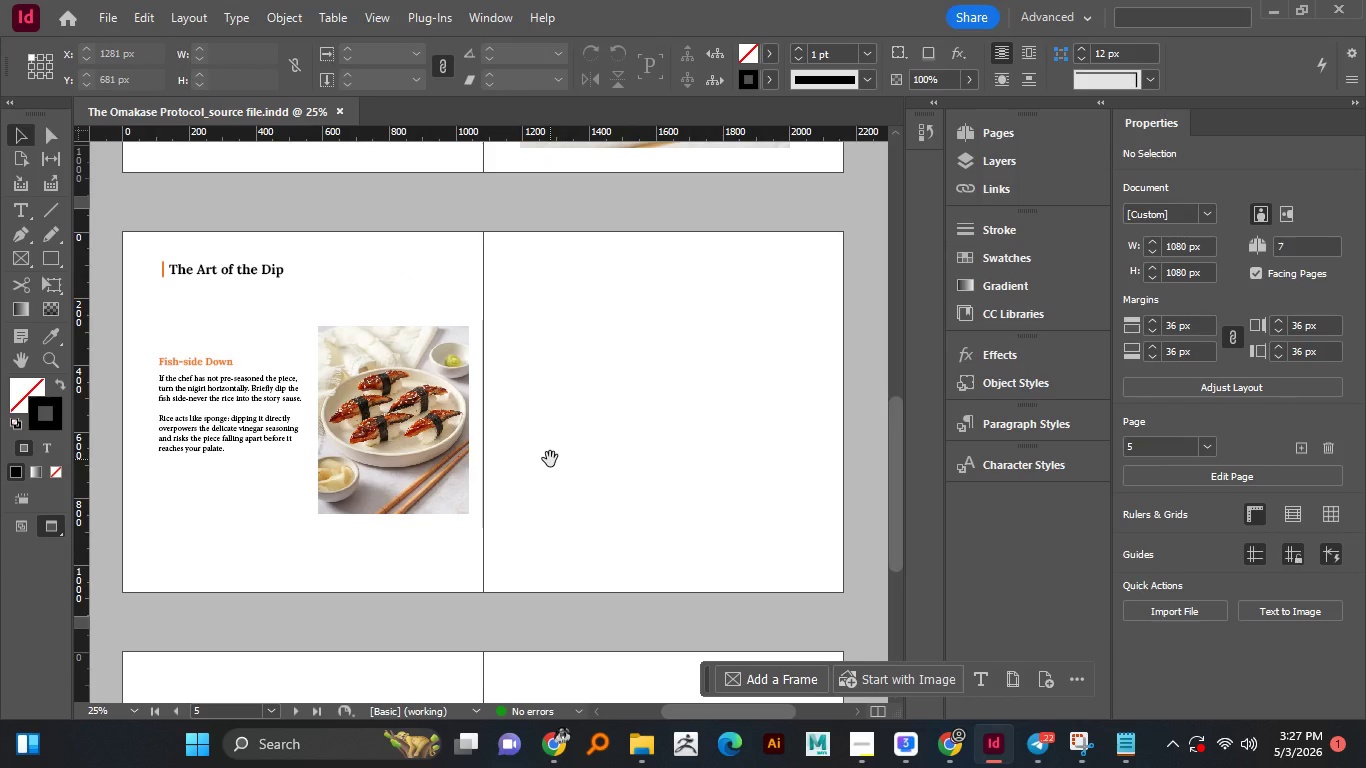 
wait(9.56)
 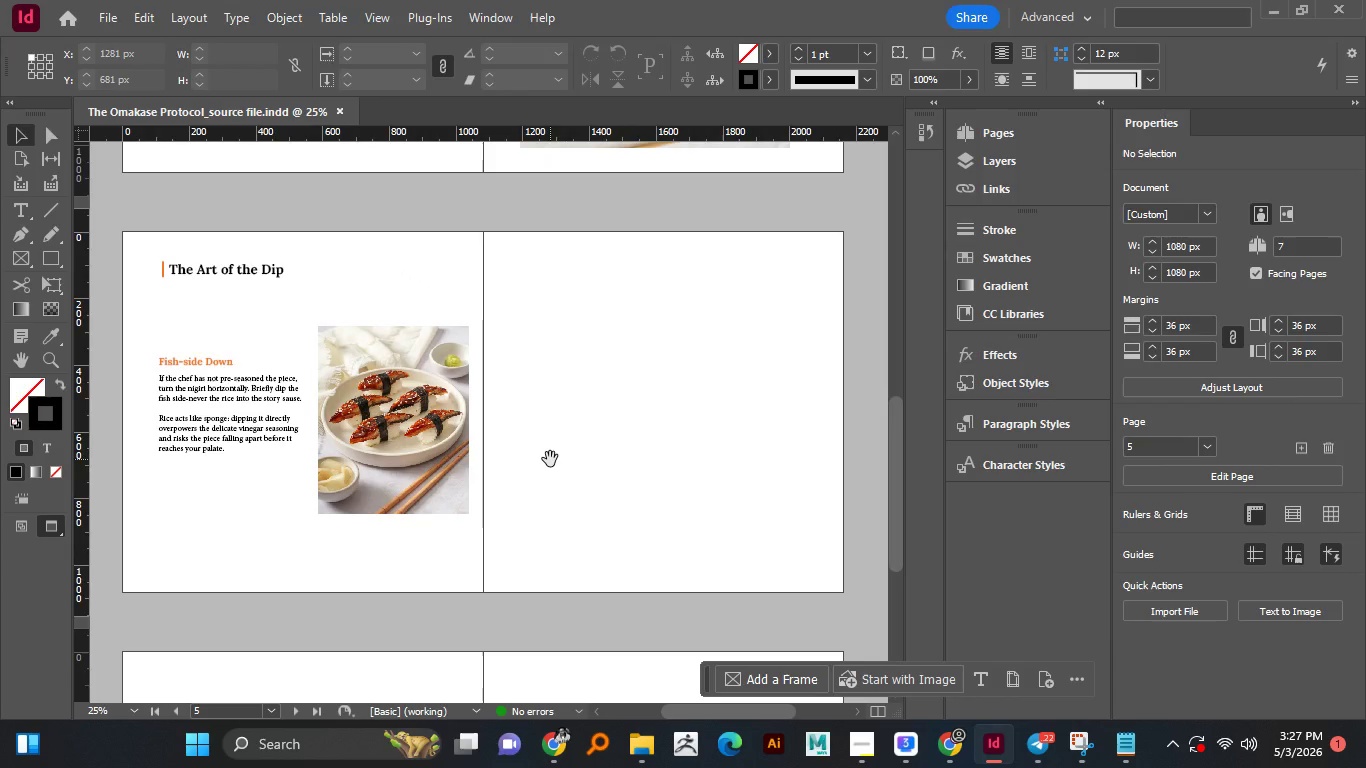 
left_click([868, 749])